 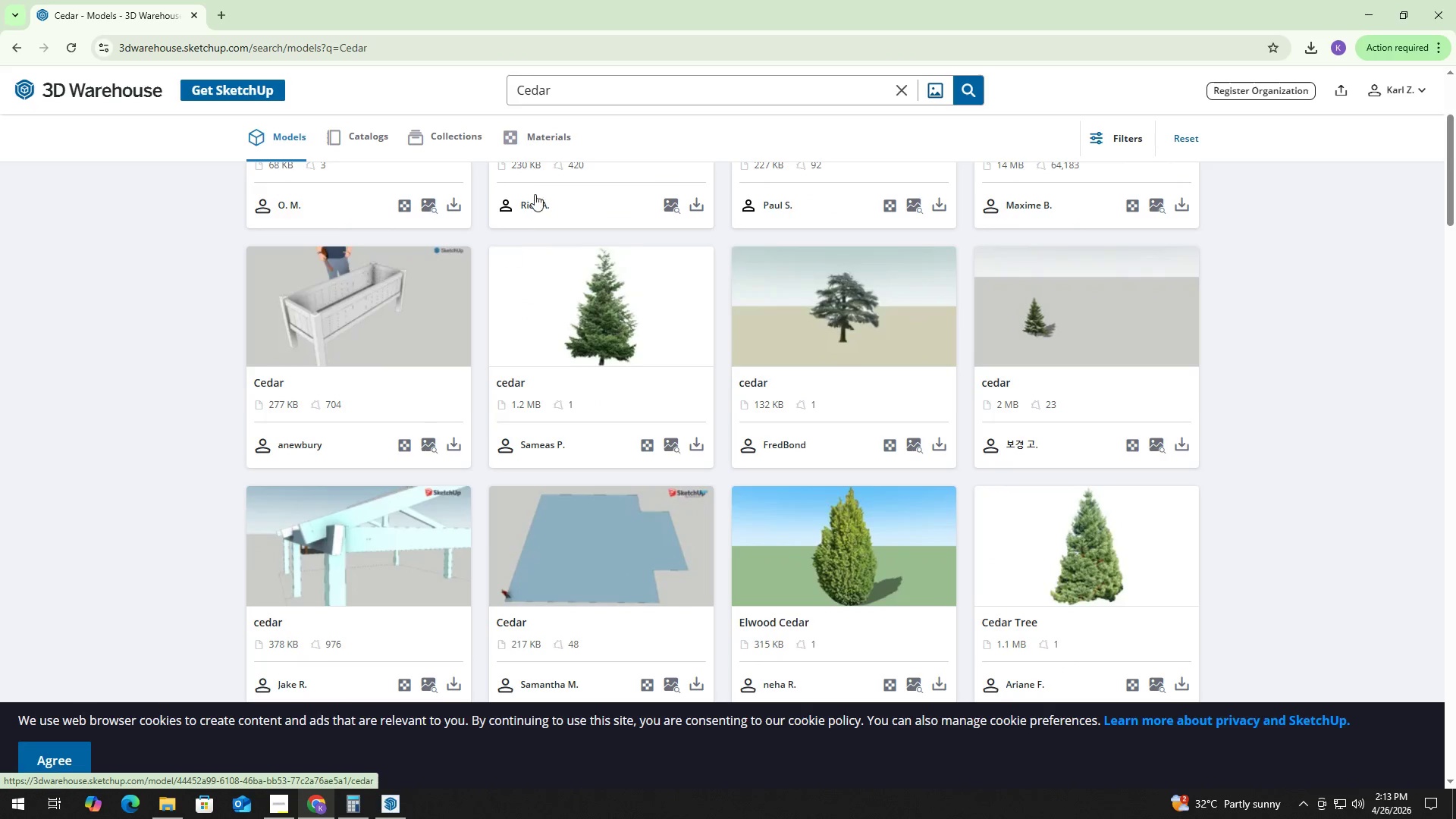 
scroll: coordinate [375, 356], scroll_direction: down, amount: 11.0
 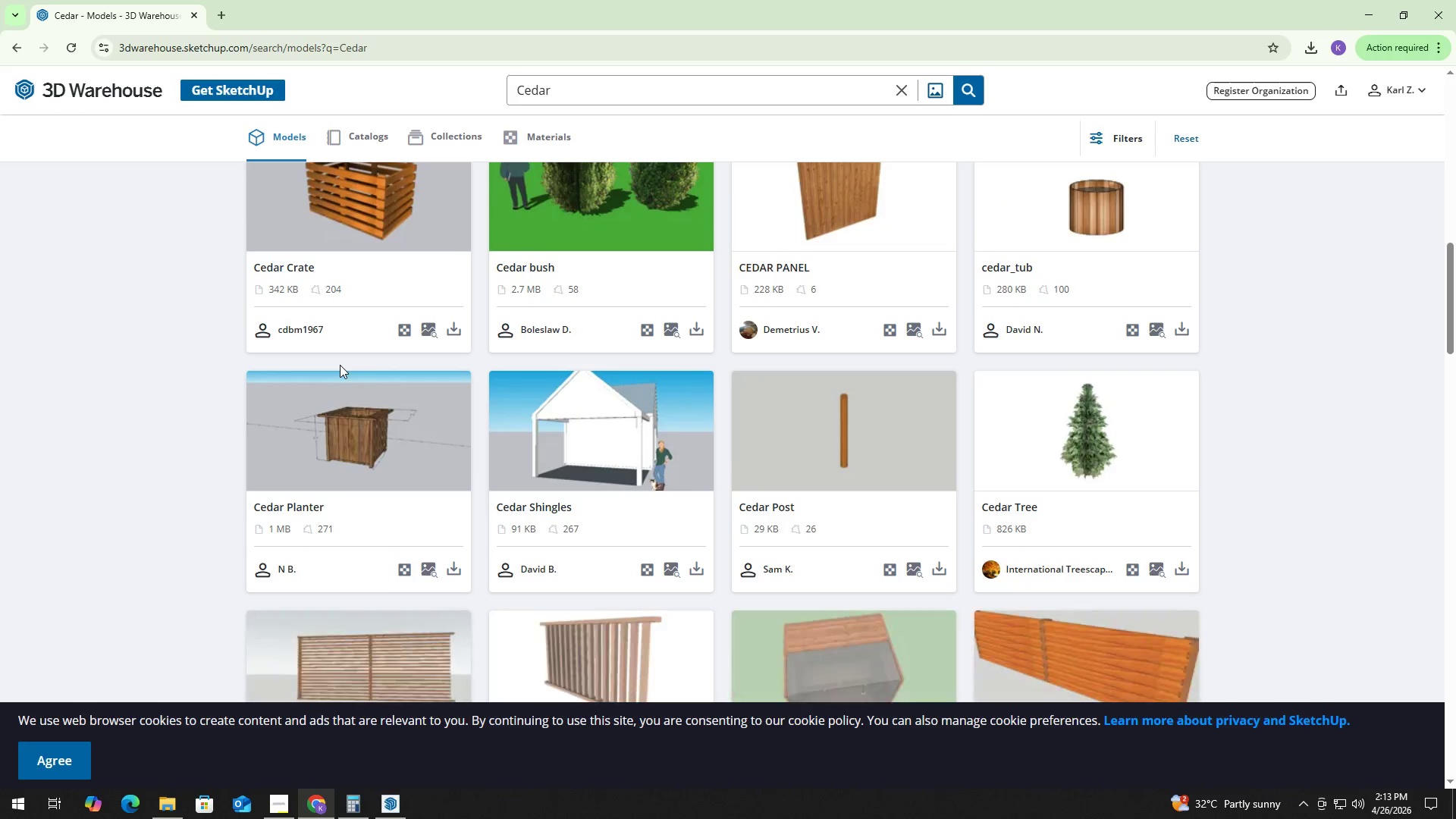 
left_click([626, 100])
 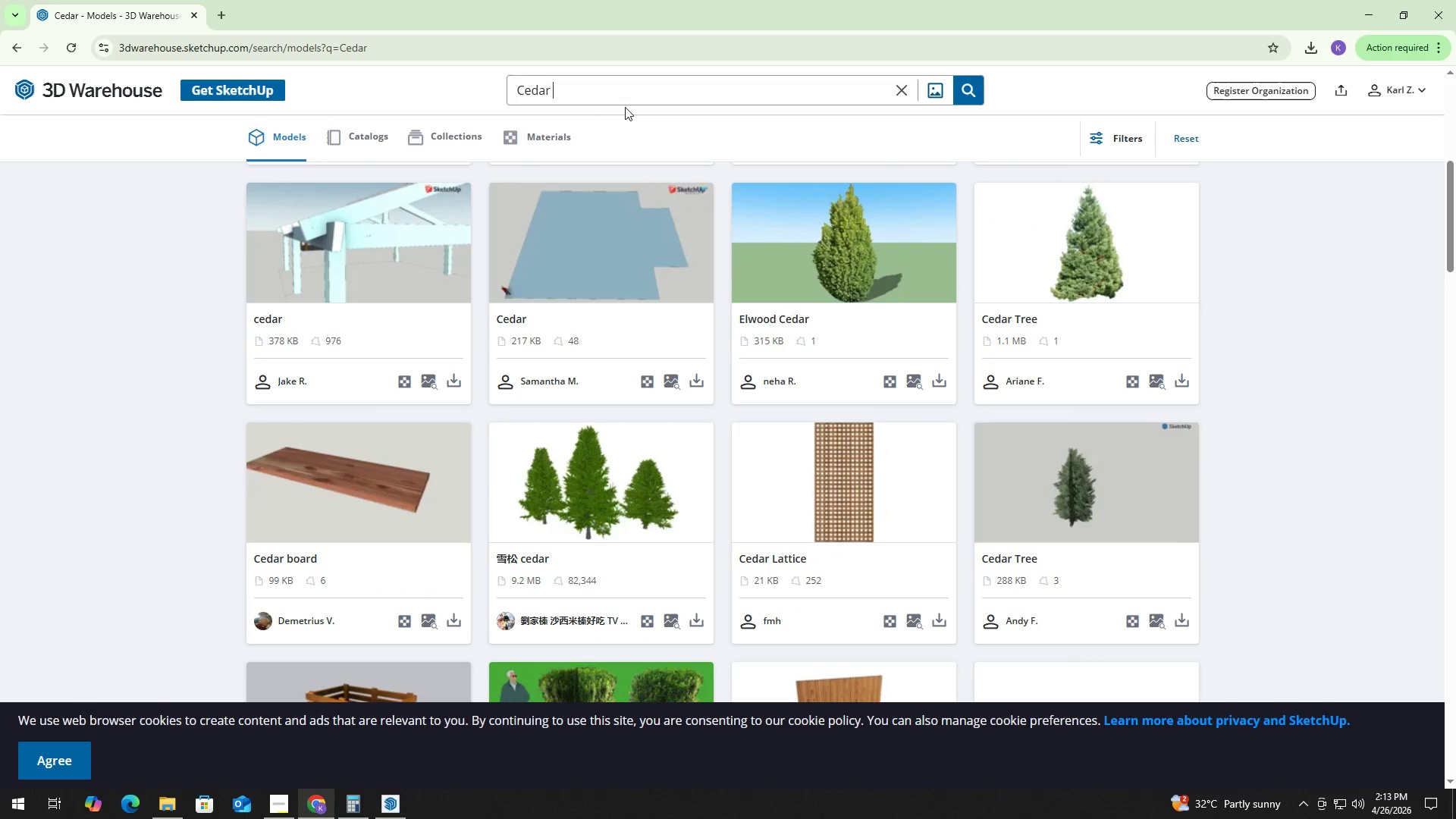 
scroll: coordinate [426, 207], scroll_direction: up, amount: 7.0
 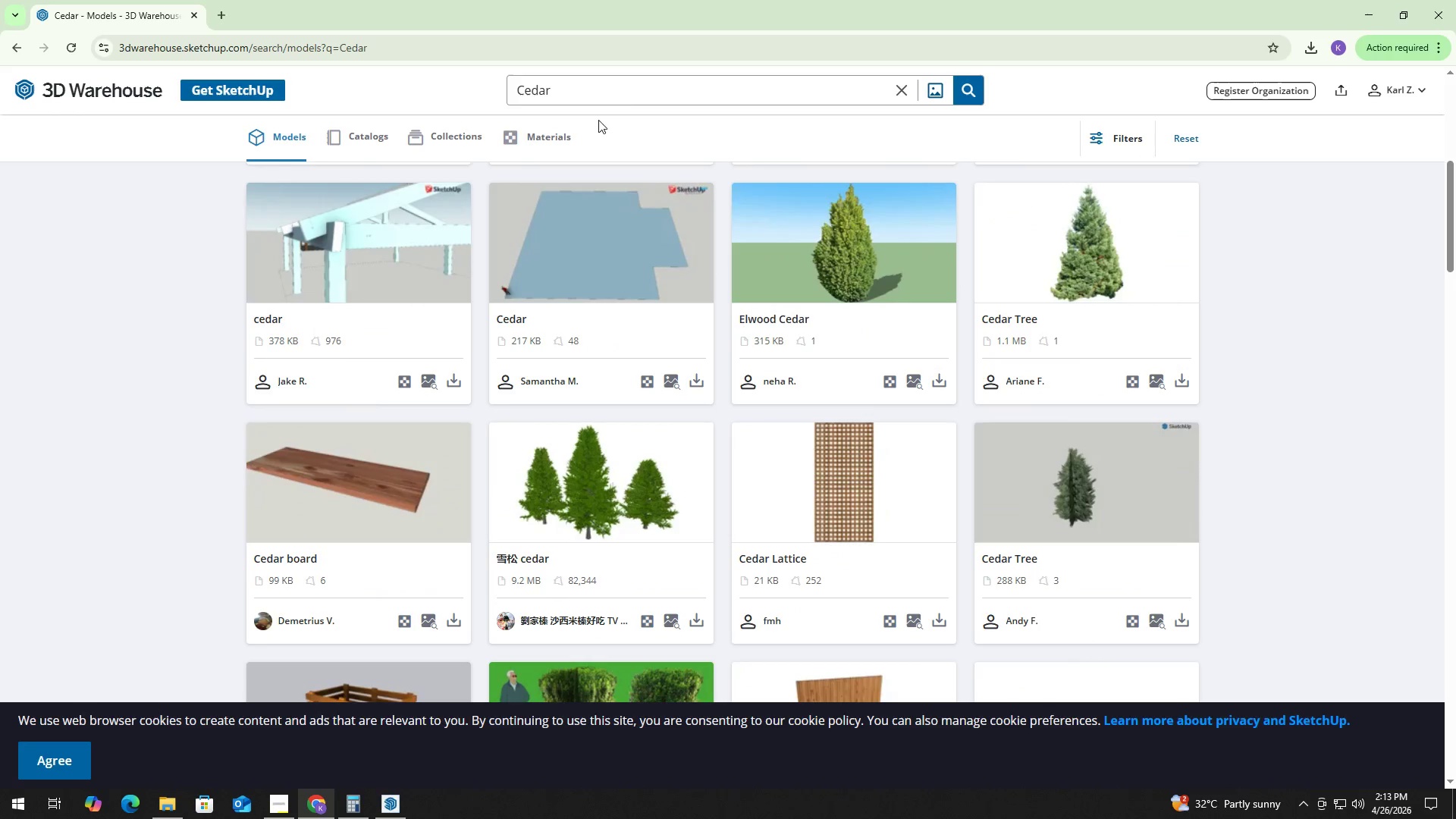 
type( Wood)
 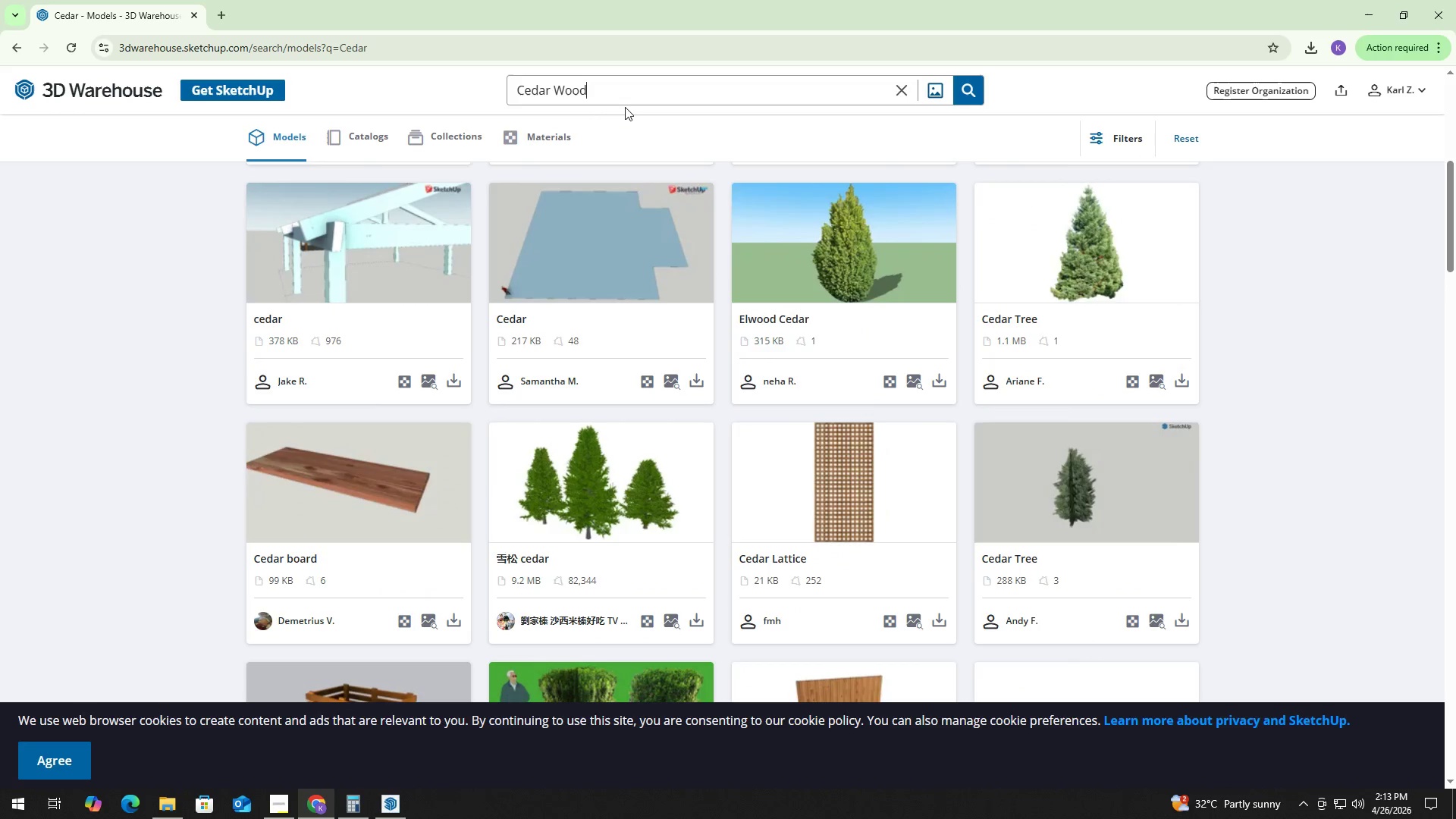 
key(Enter)
 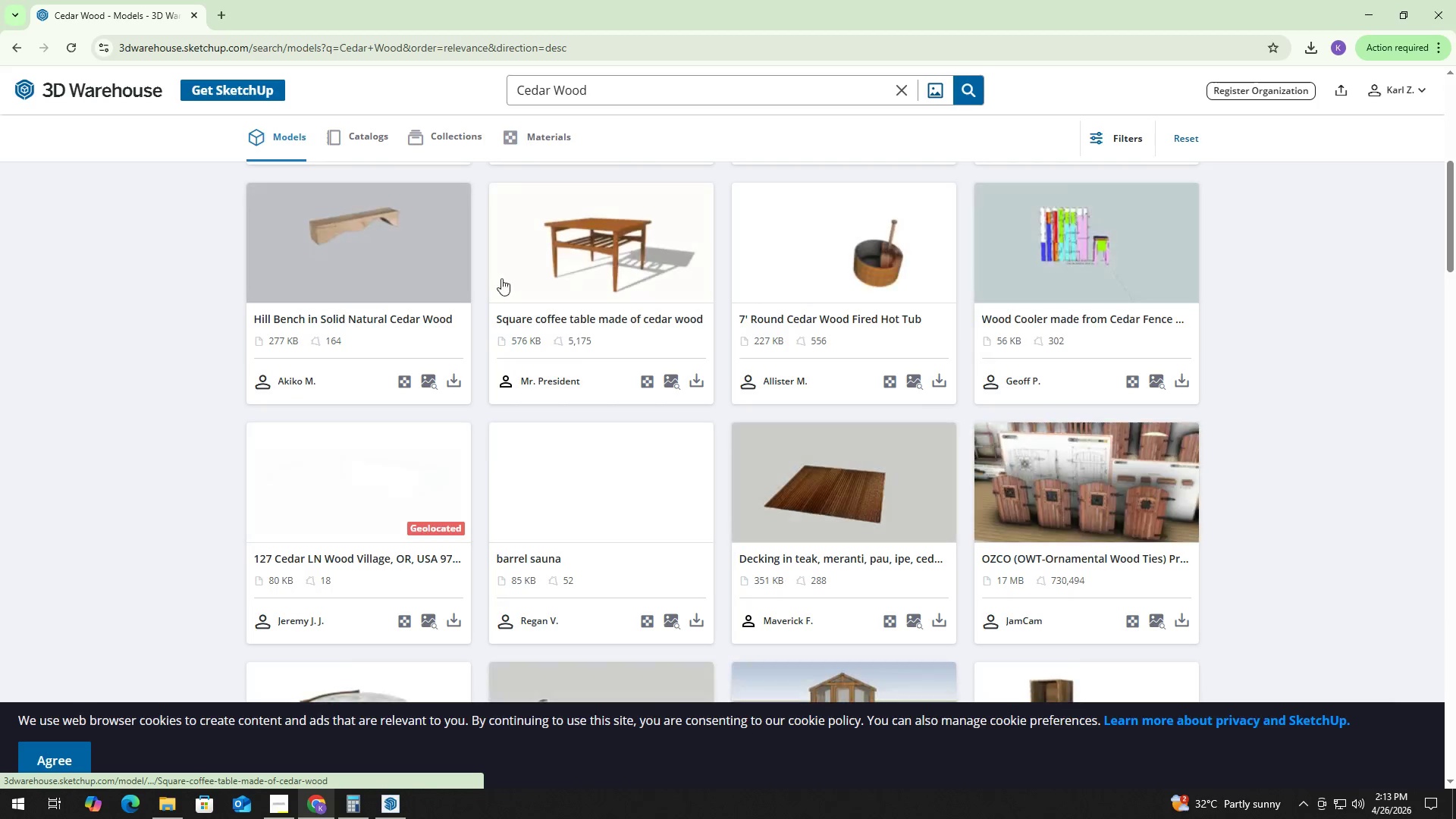 
key(Alt+AltLeft)
 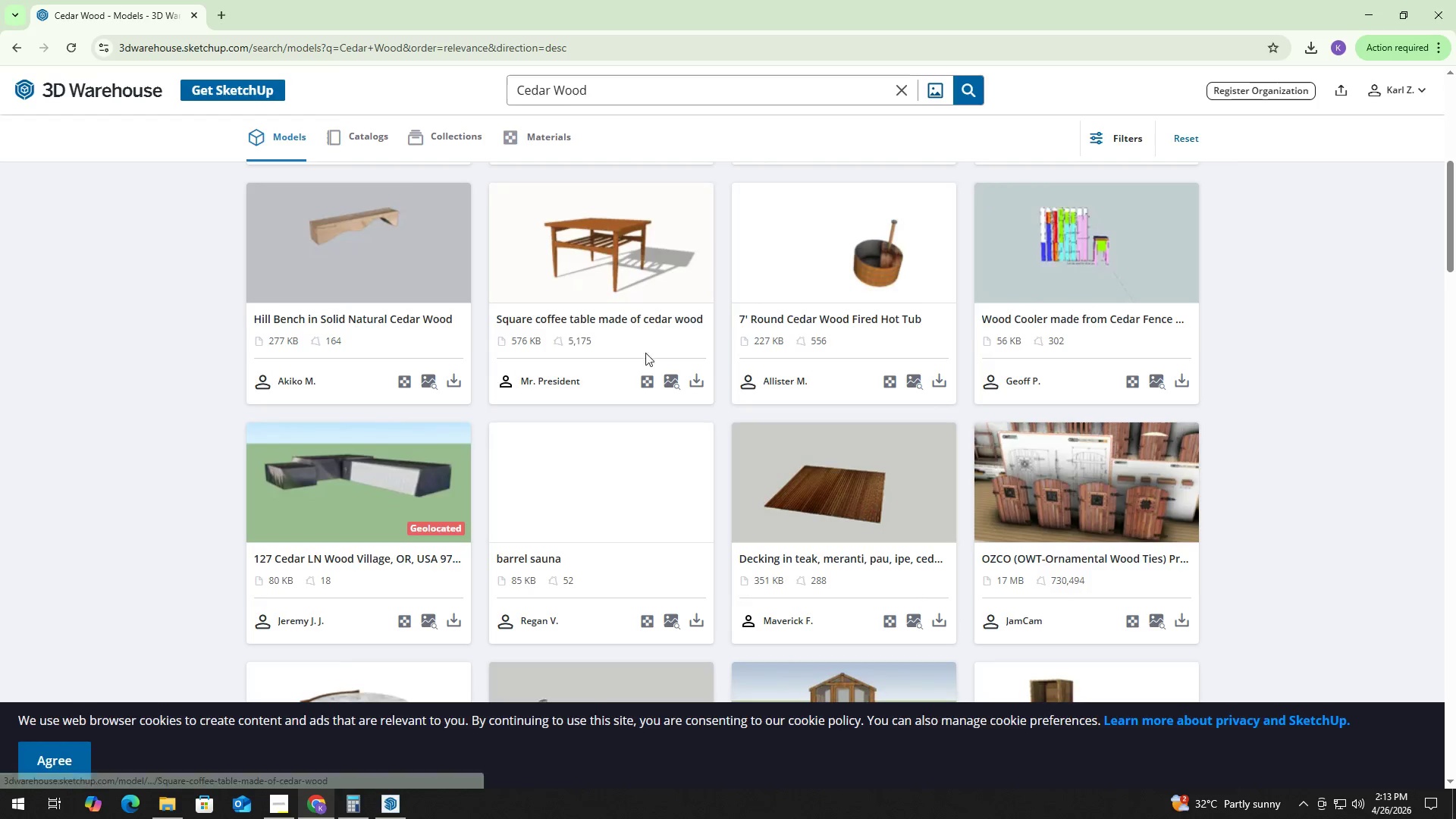 
key(Alt+Tab)